 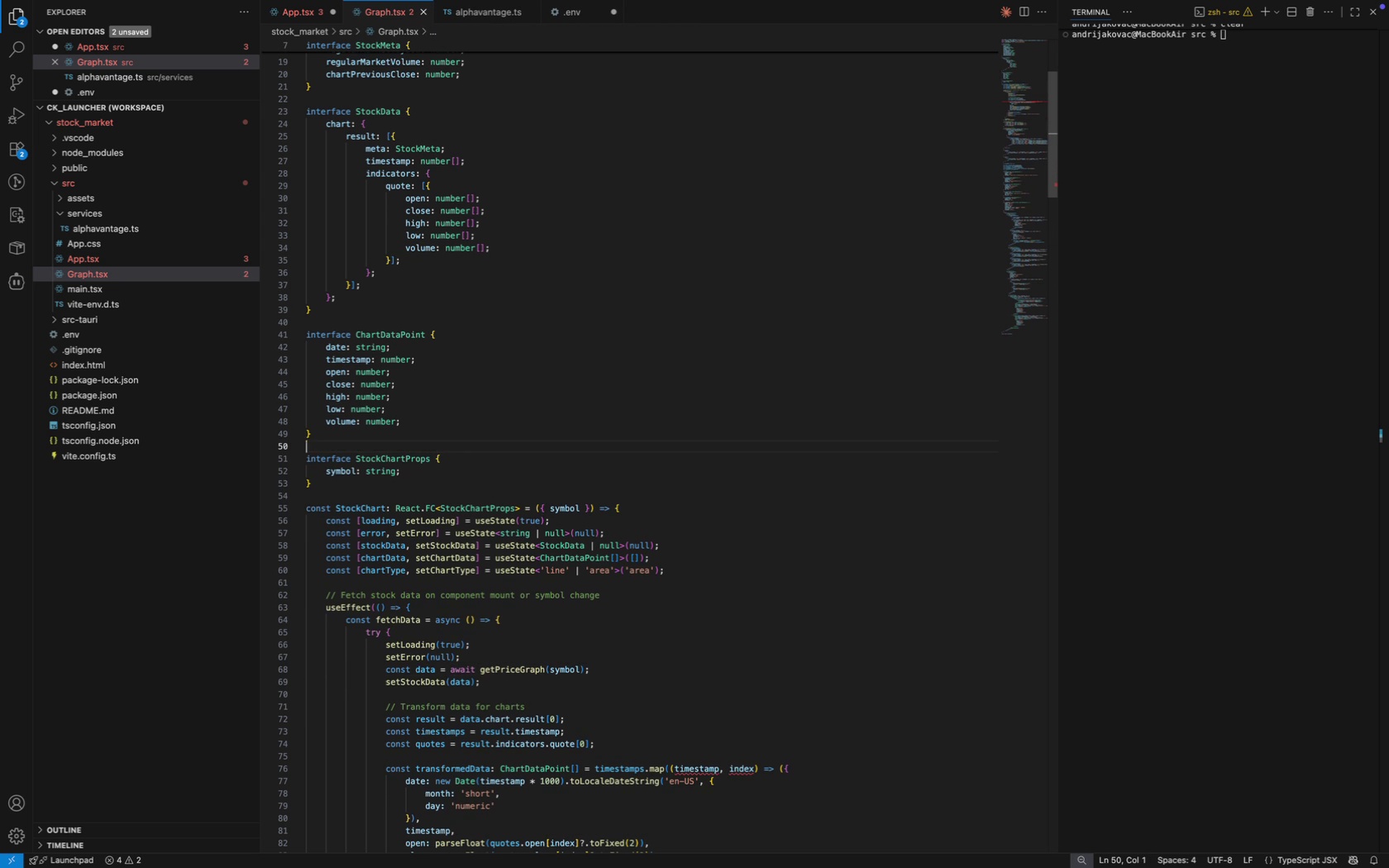 
key(Meta+Shift+F)
 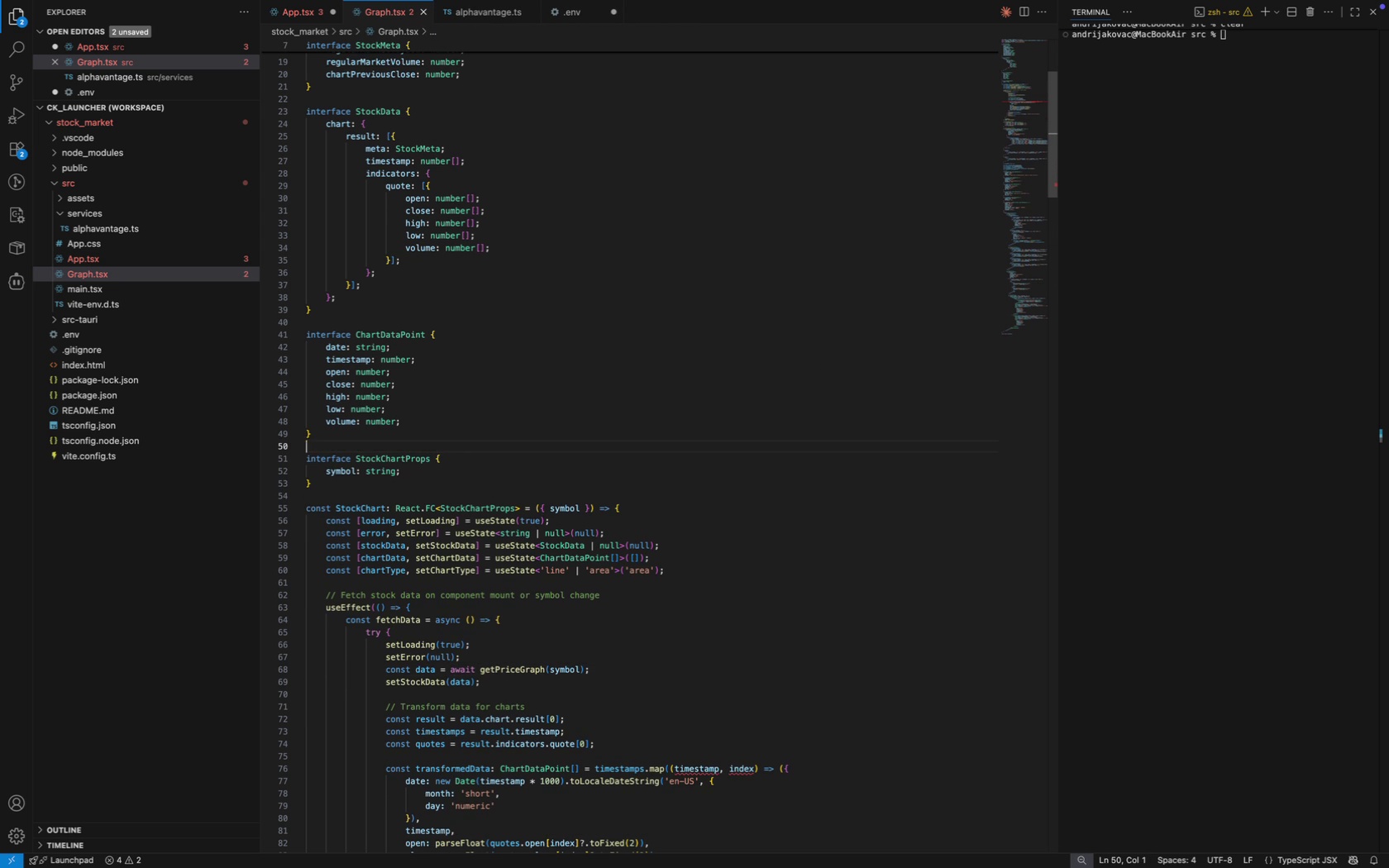 
key(Meta+S)
 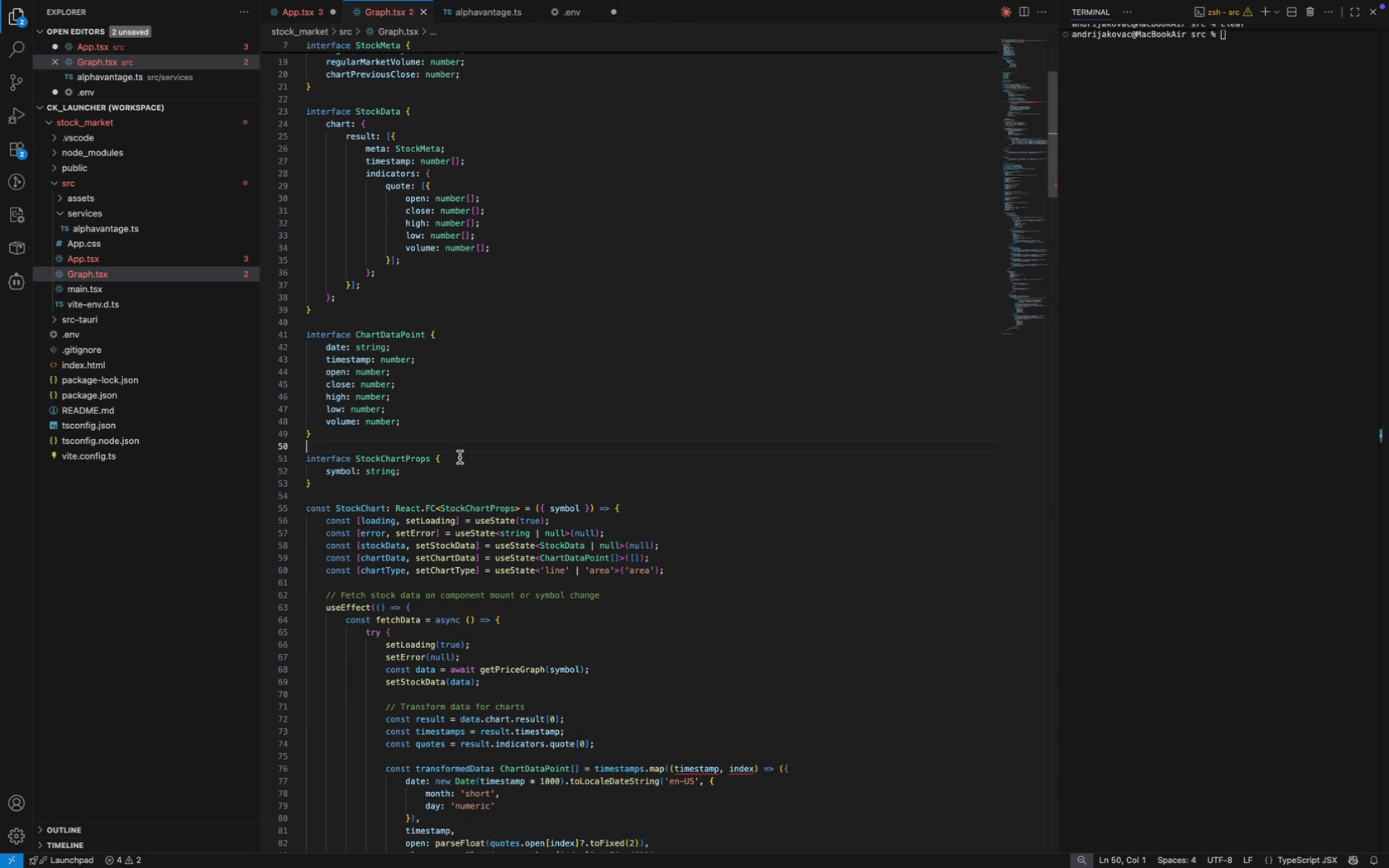 
scroll: coordinate [460, 457], scroll_direction: down, amount: 58.0
 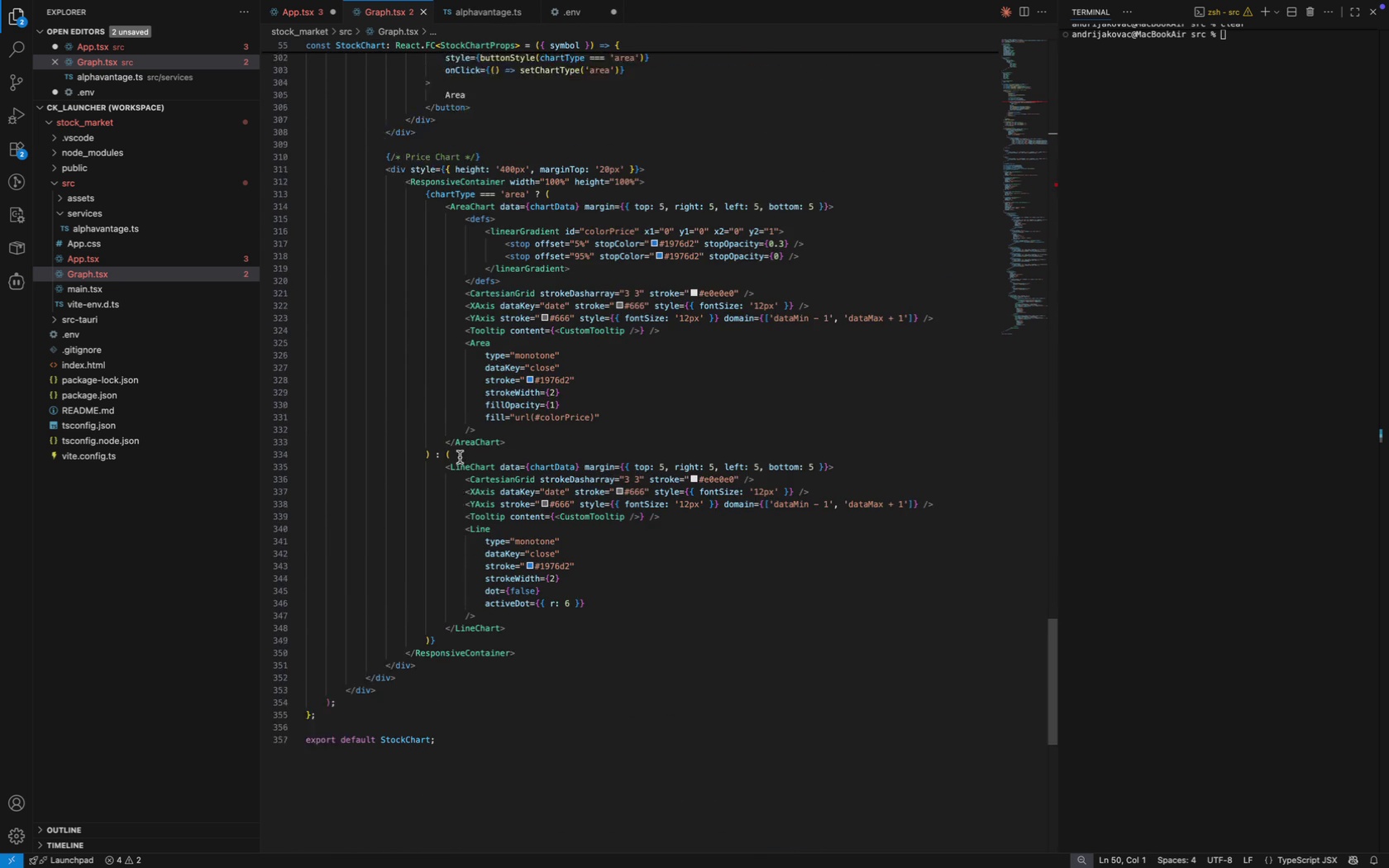 
scroll: coordinate [460, 457], scroll_direction: up, amount: 151.0
 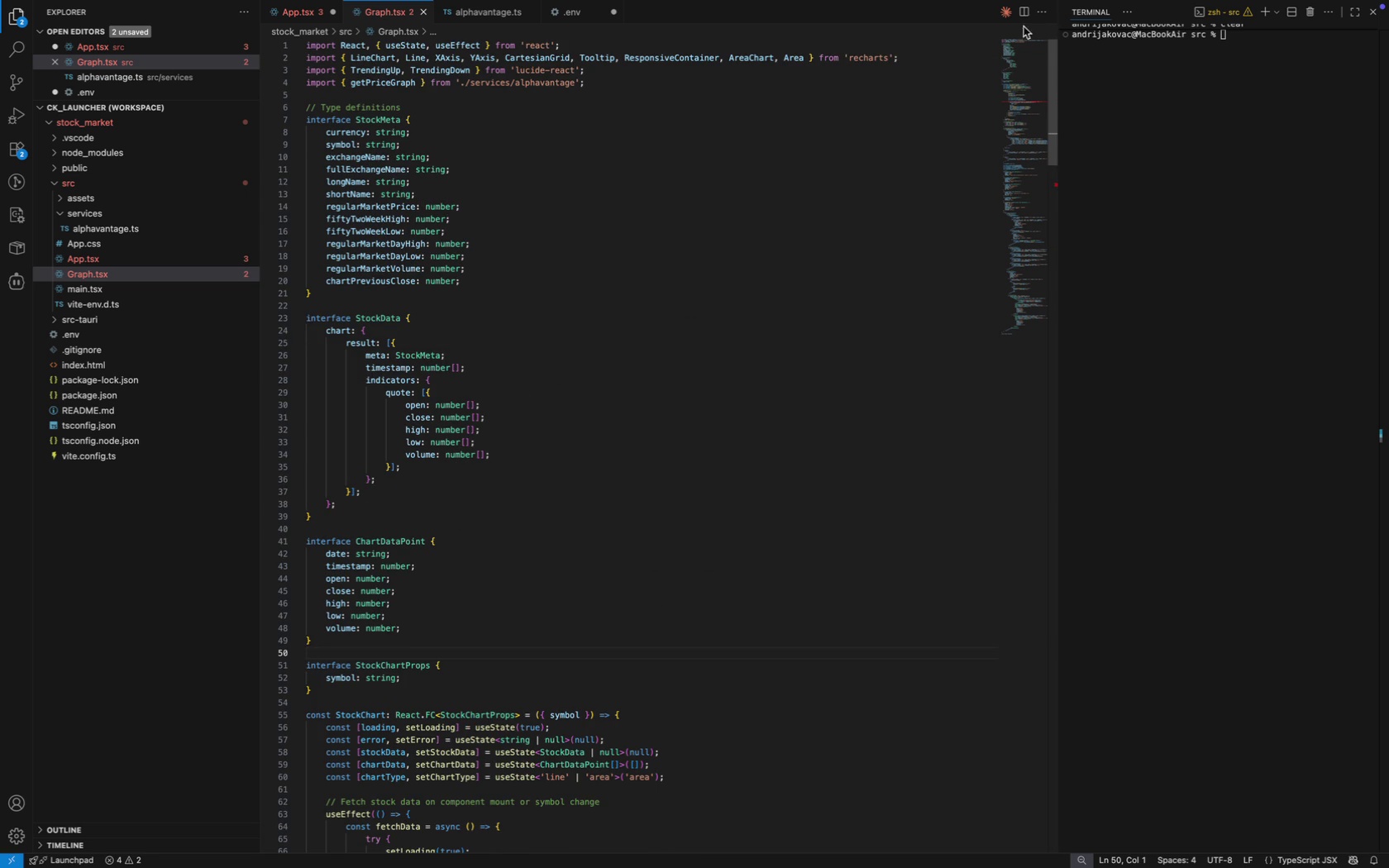 
left_click([1132, 14])
 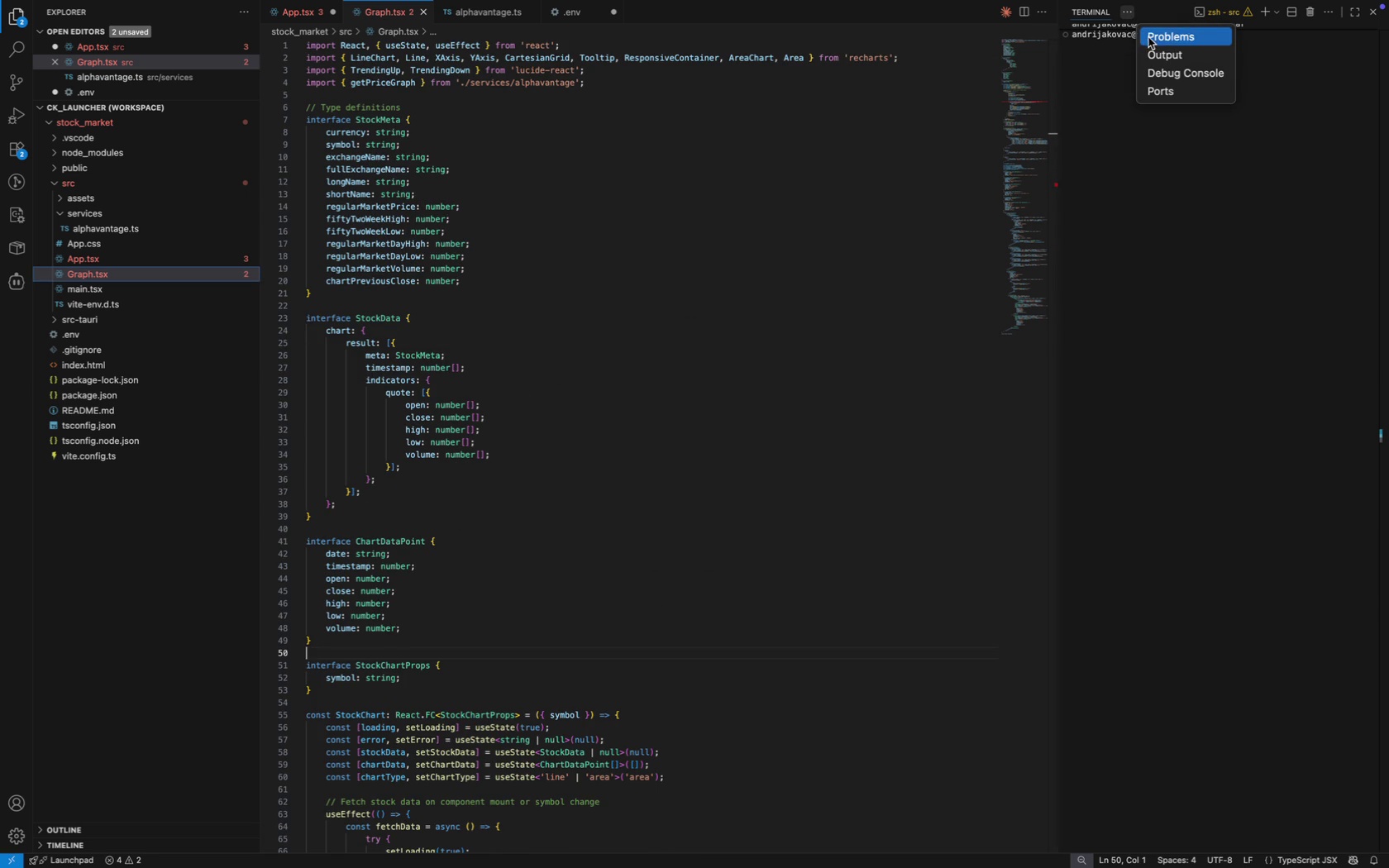 
left_click([1148, 37])
 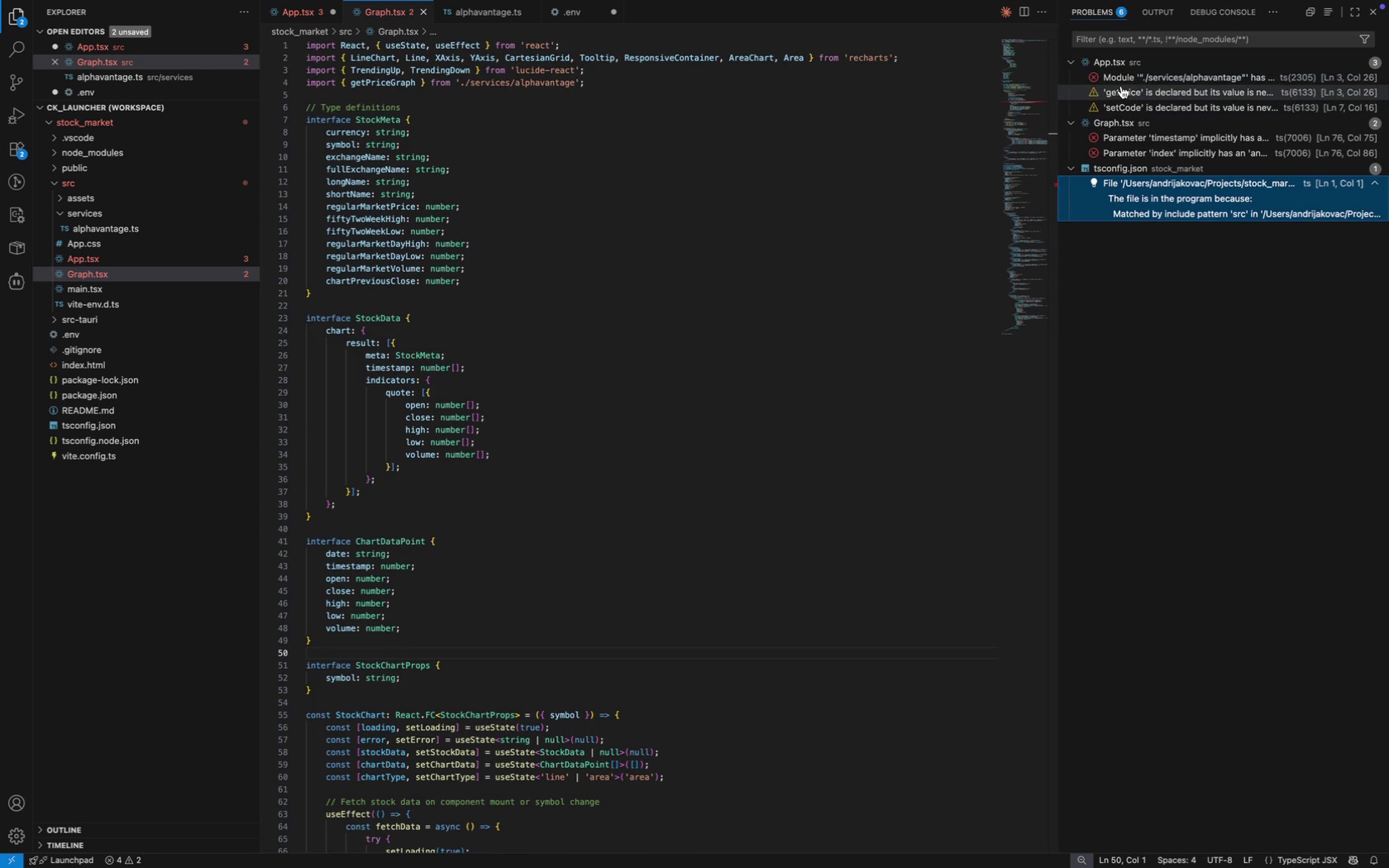 
left_click([1122, 81])
 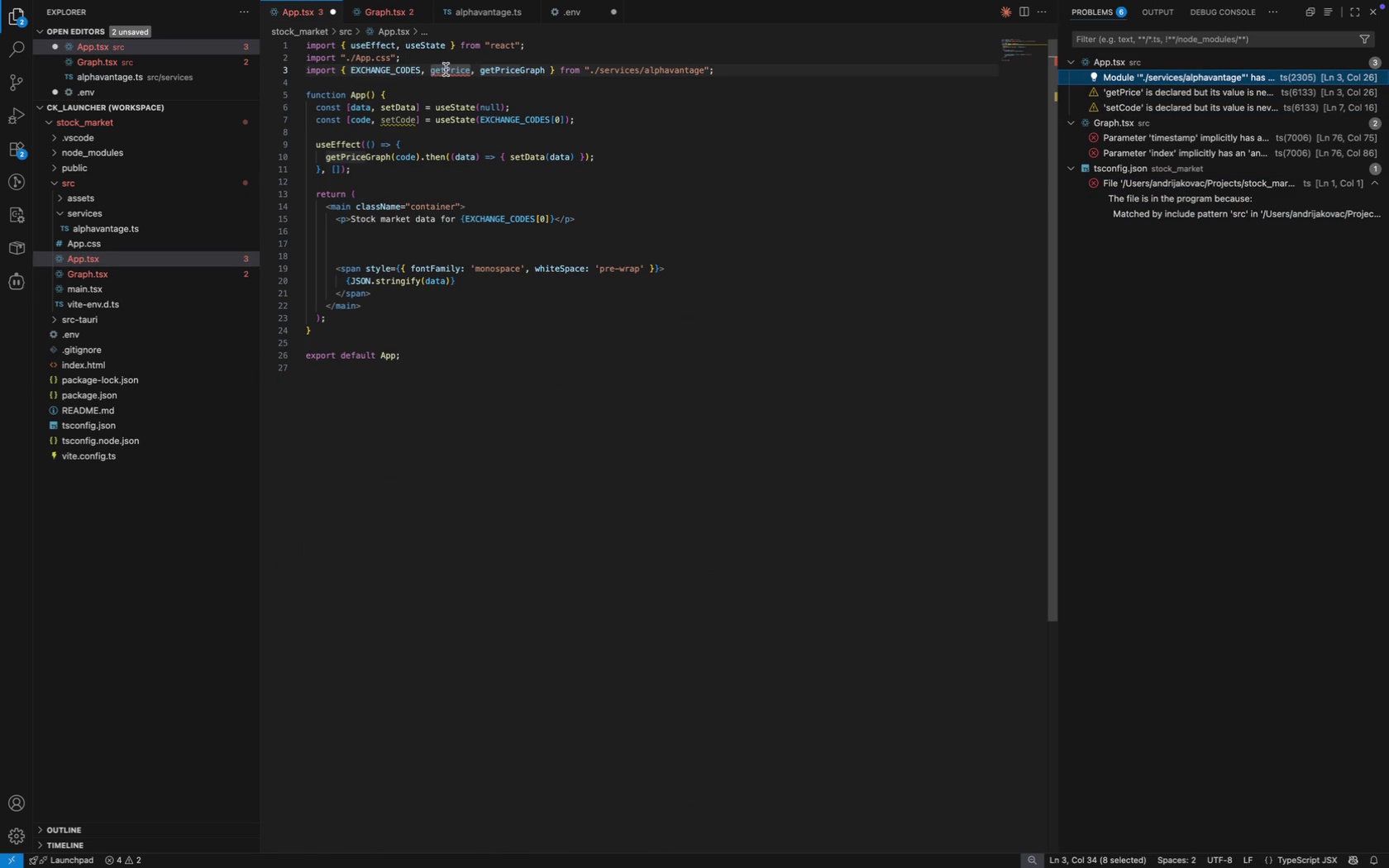 
double_click([454, 68])
 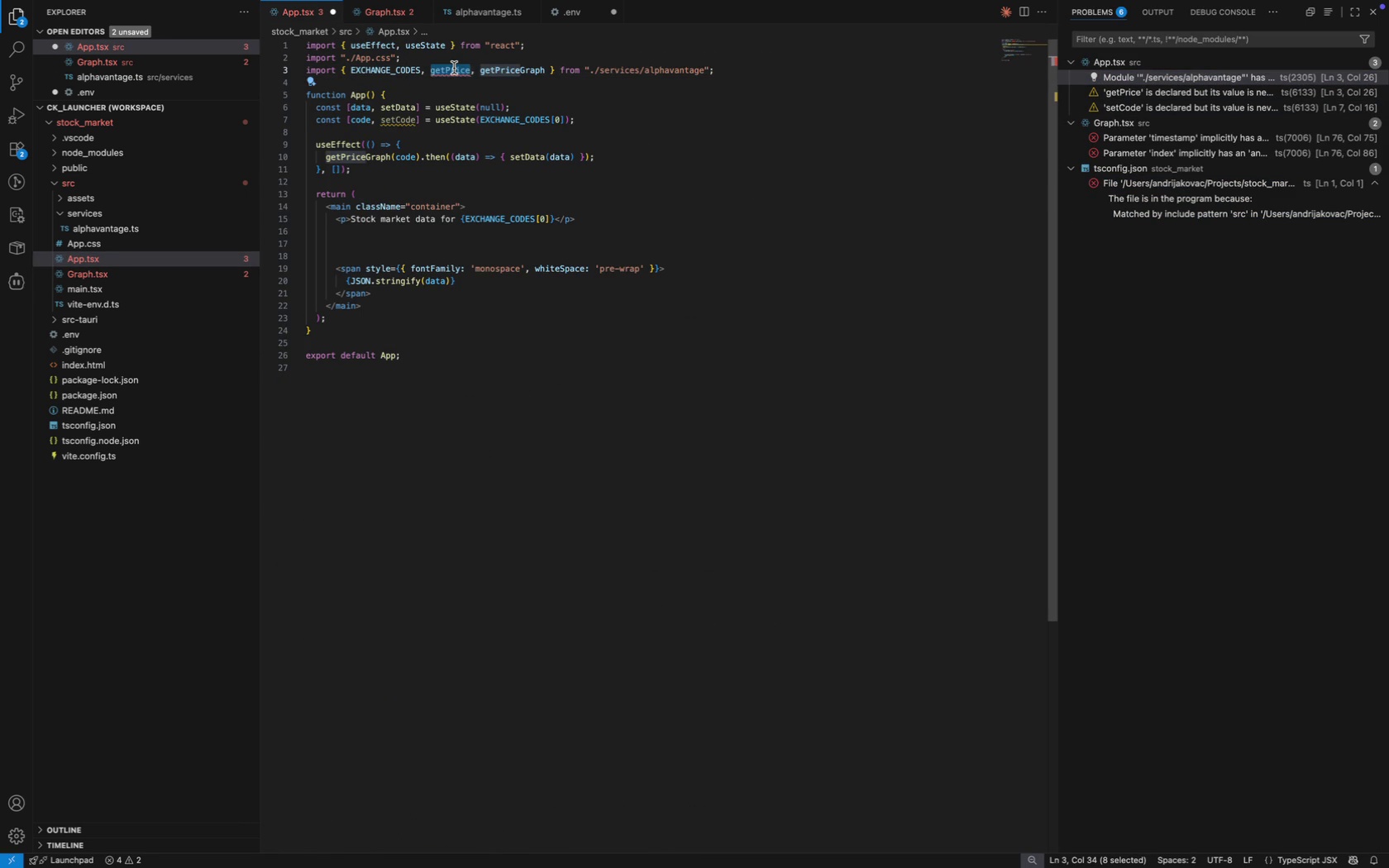 
key(Backspace)
 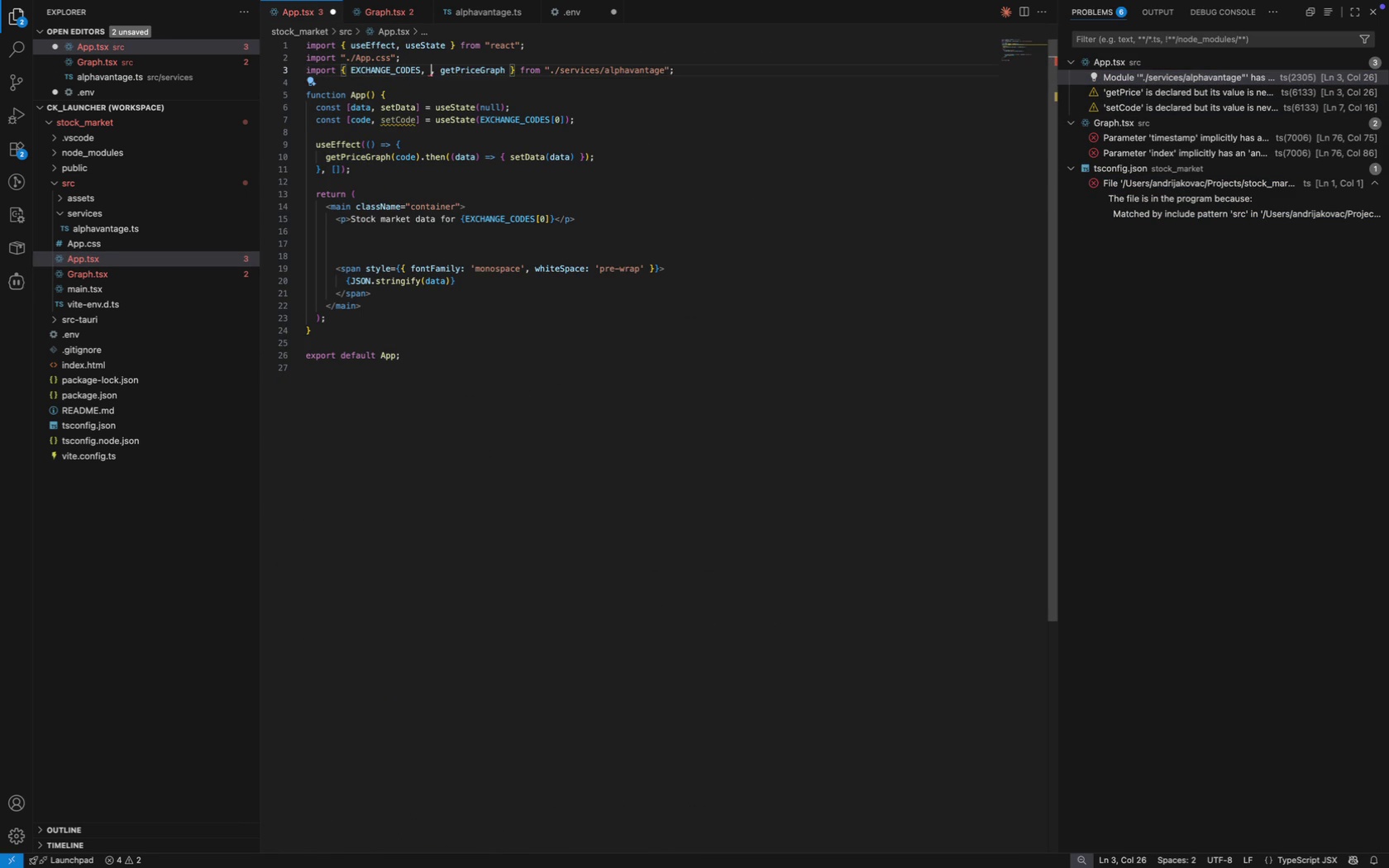 
key(Backspace)
 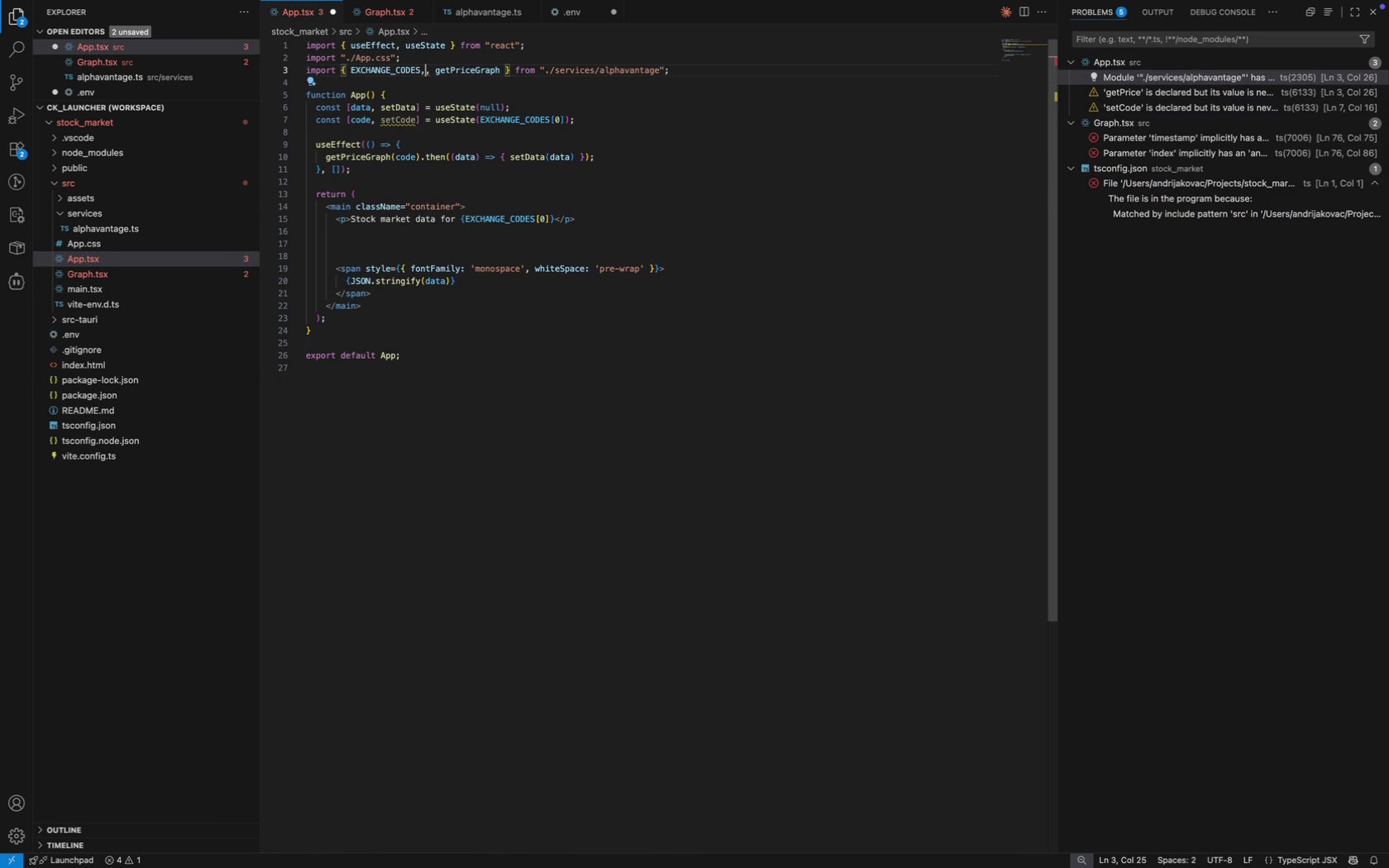 
key(Backspace)
 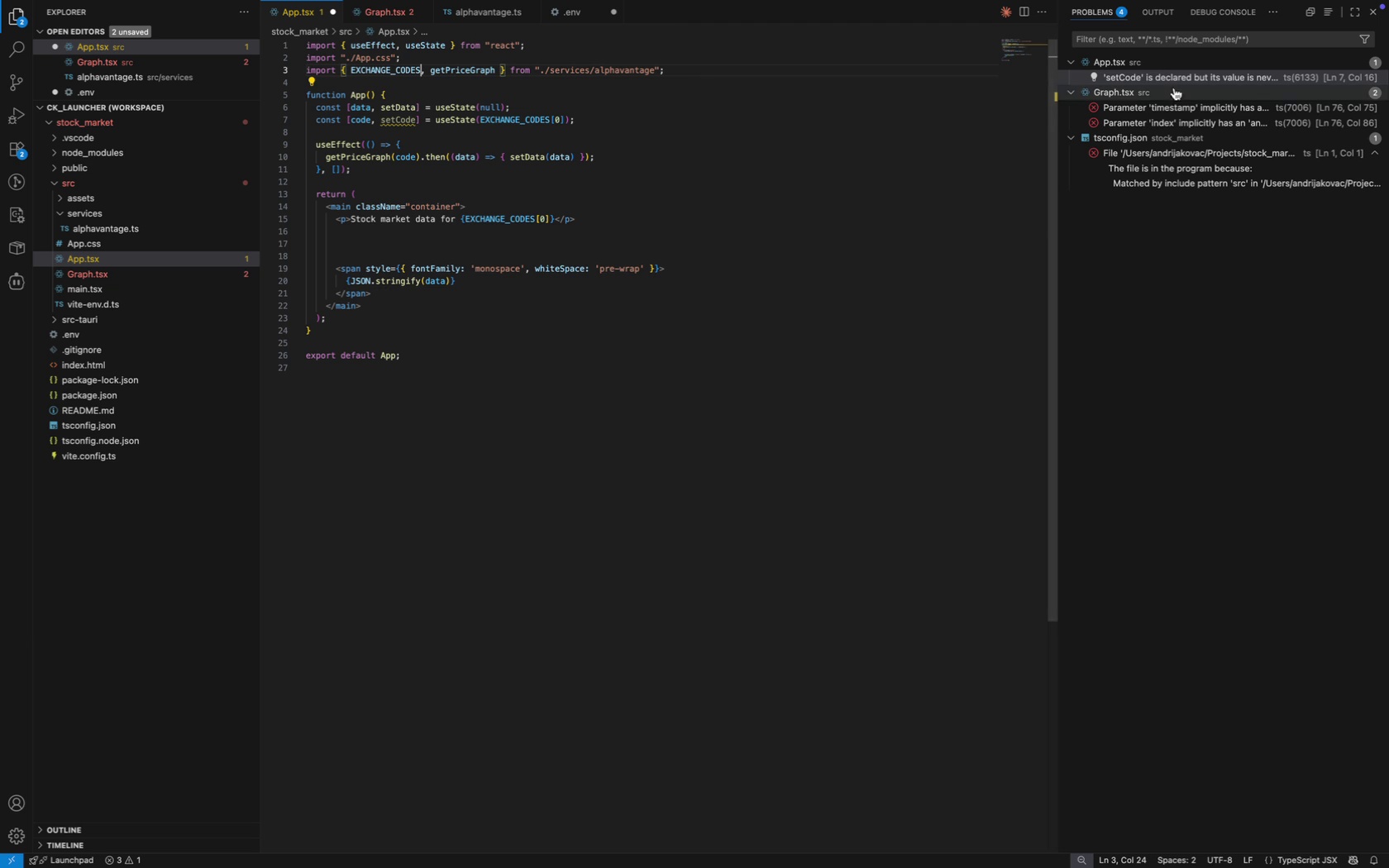 
left_click([1158, 112])
 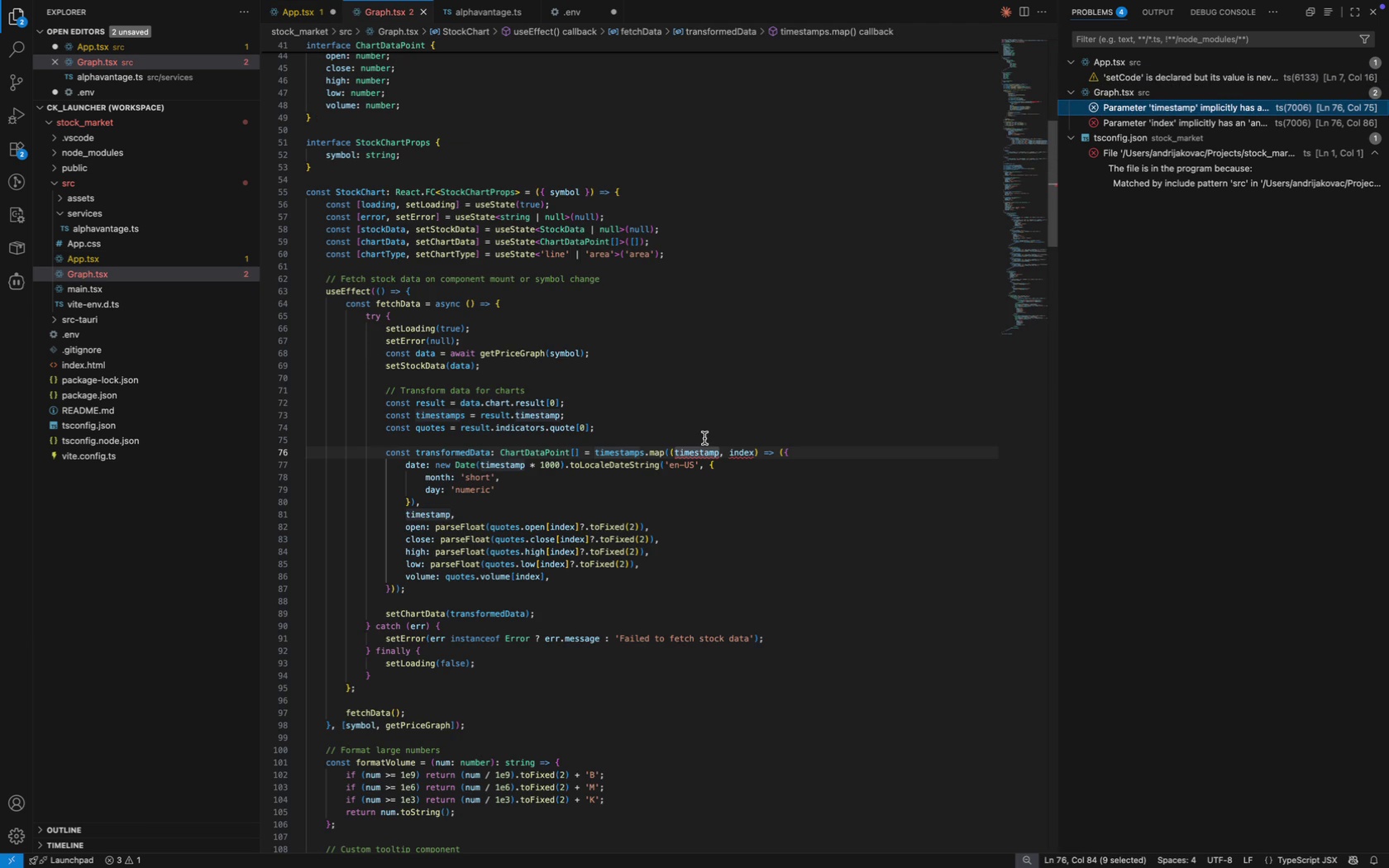 
left_click([694, 454])
 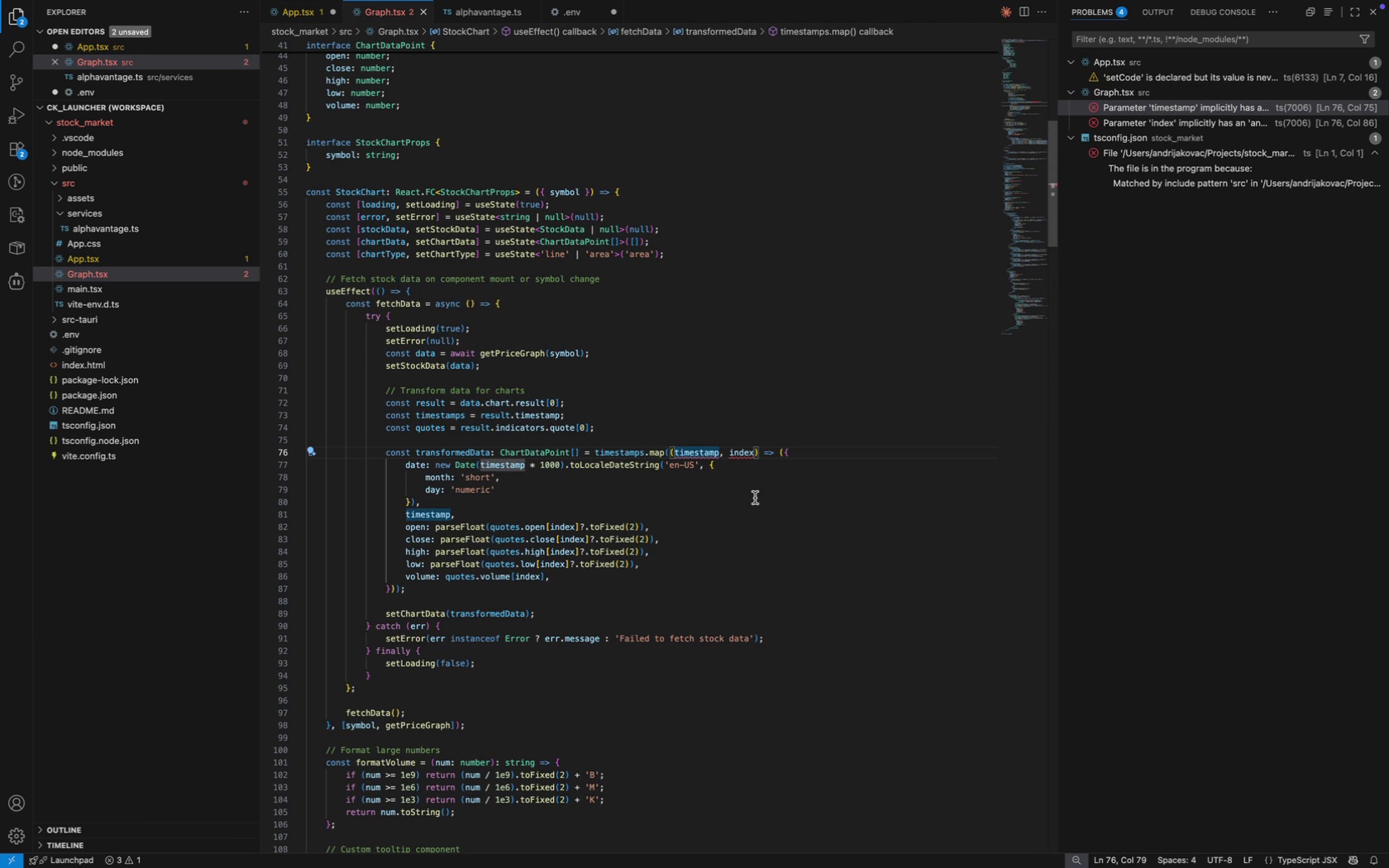 
key(ArrowRight)
 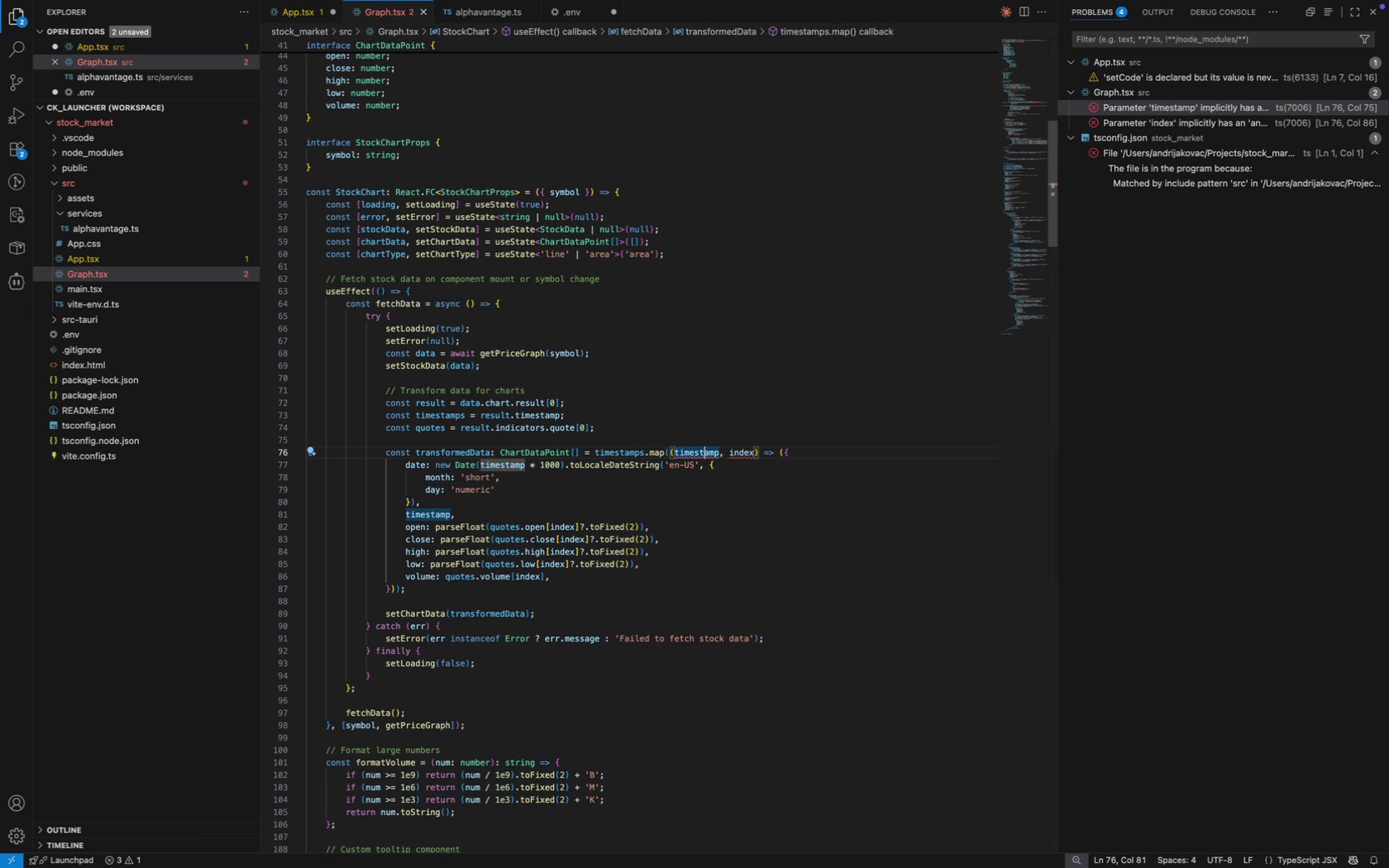 
key(ArrowRight)
 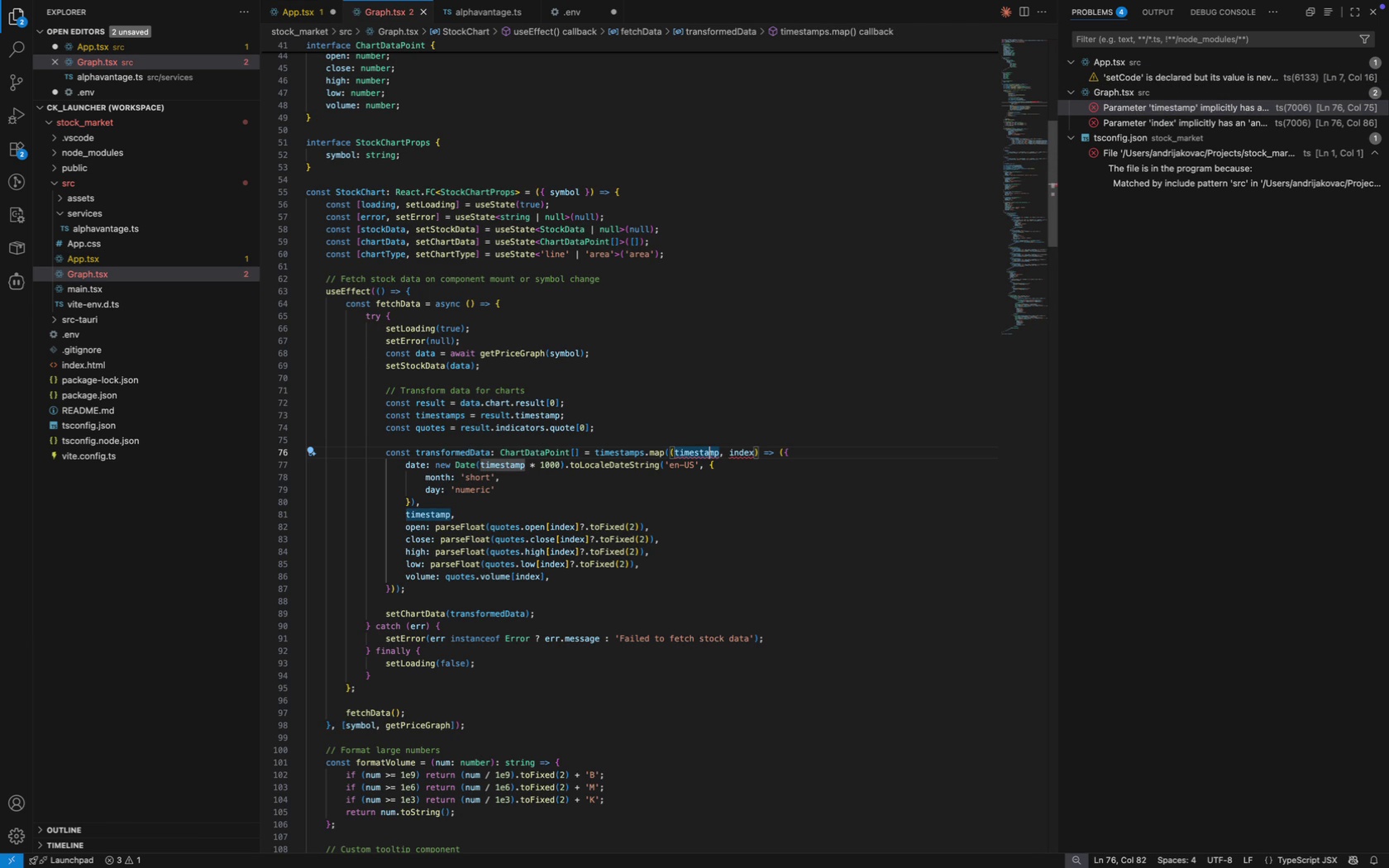 
key(ArrowRight)
 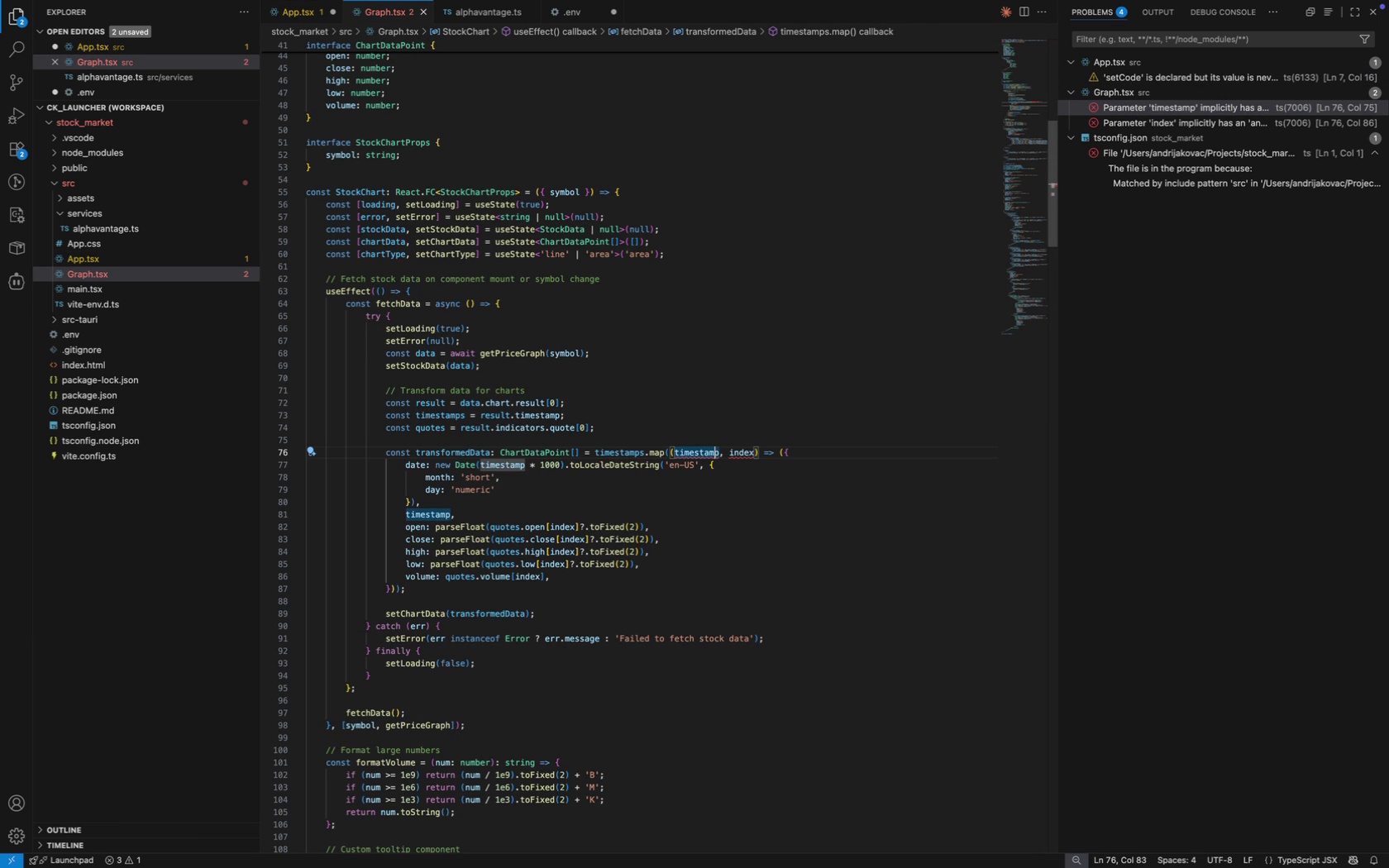 
key(ArrowRight)
 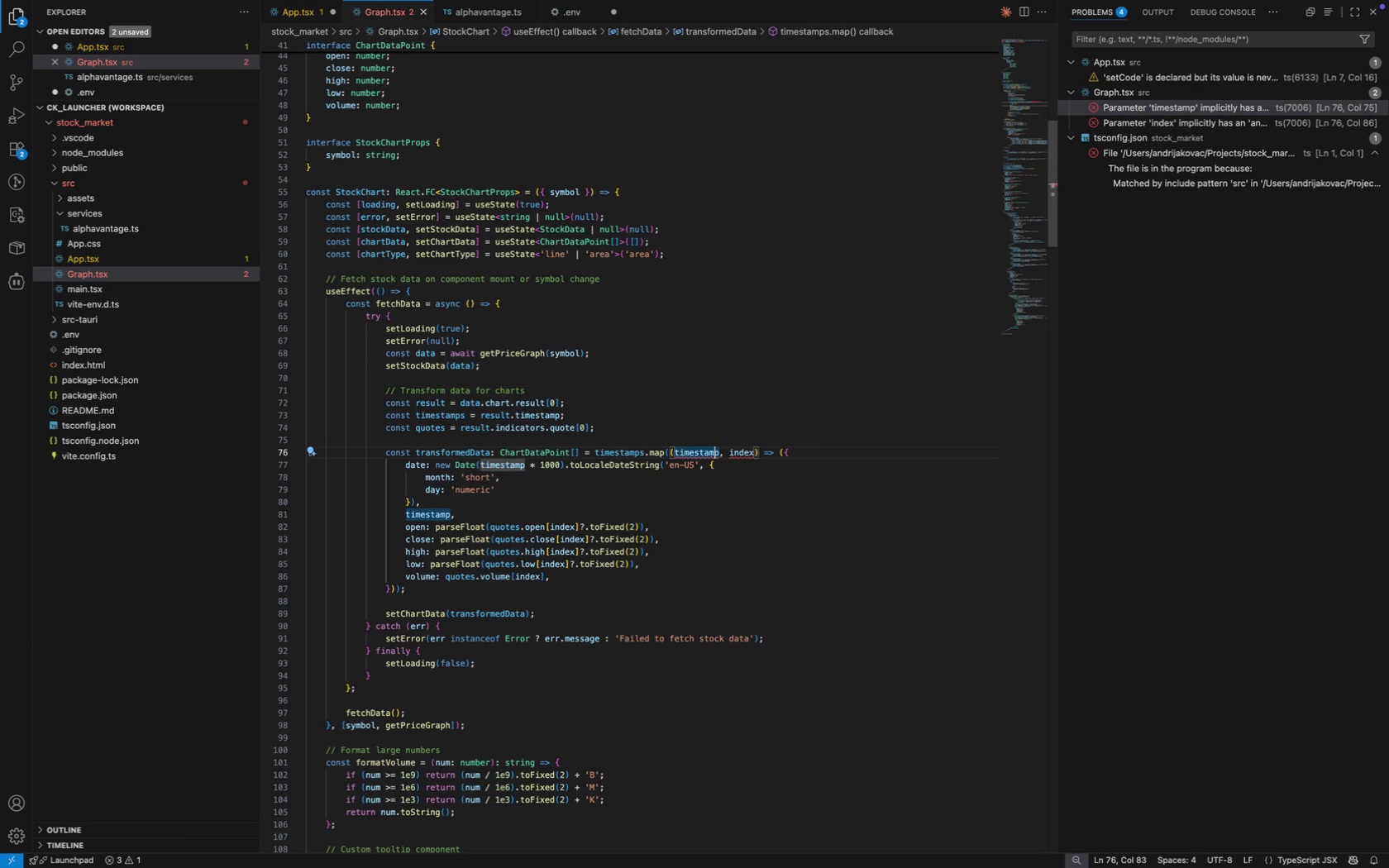 
key(Shift+ShiftLeft)
 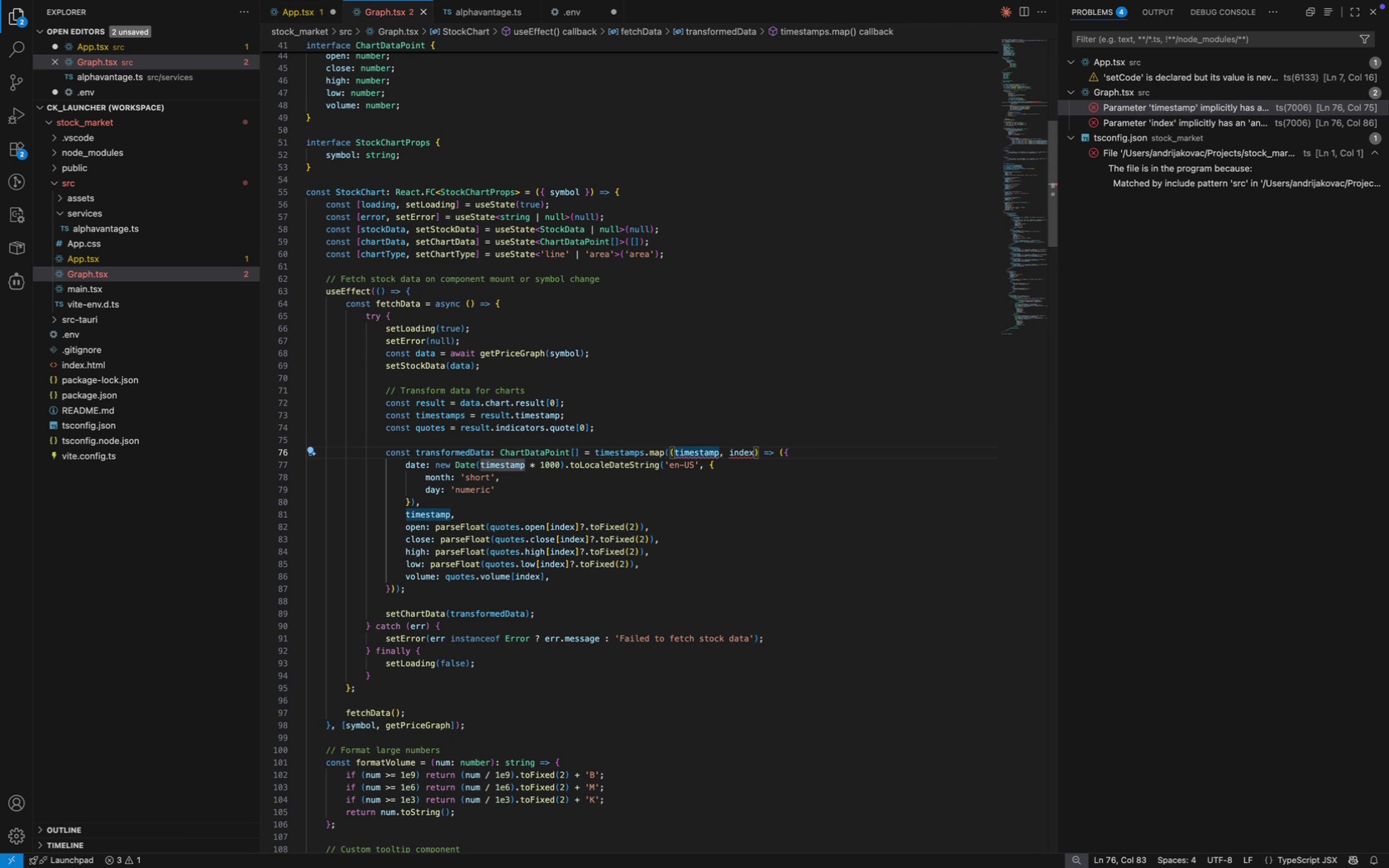 
key(ArrowRight)